 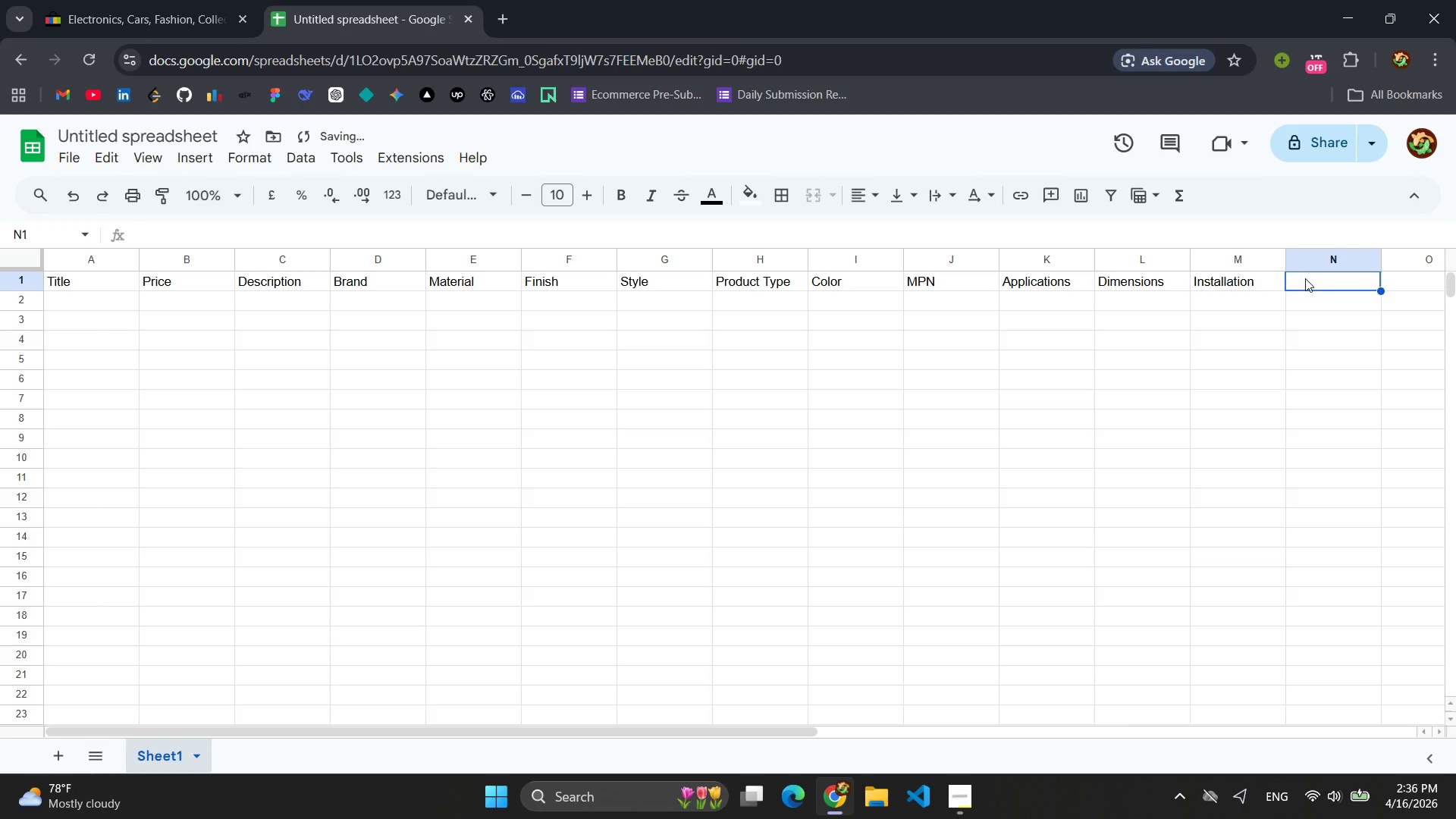 
type(Weight Capacity)
 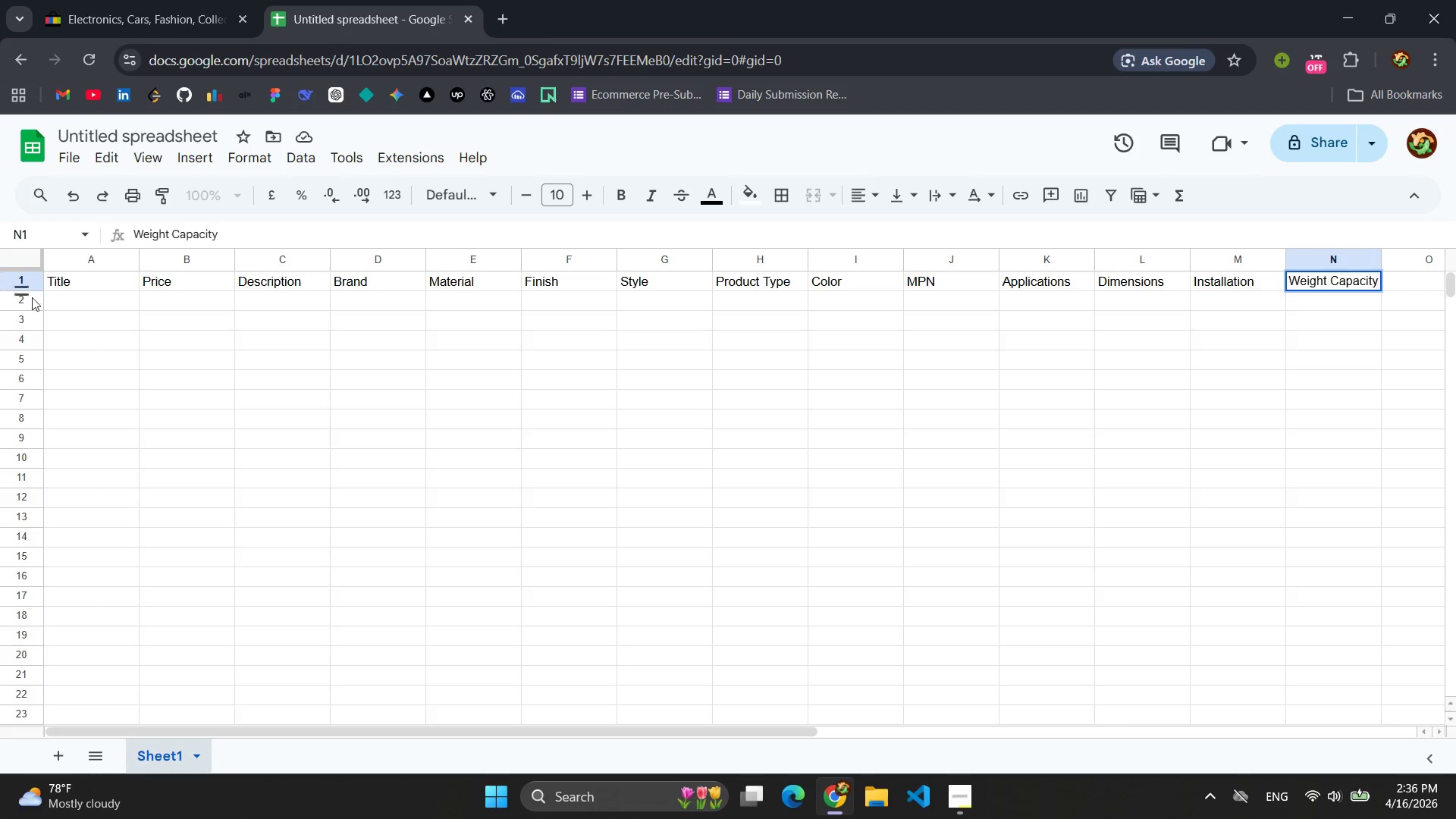 
left_click_drag(start_coordinate=[52, 281], to_coordinate=[1364, 284])
 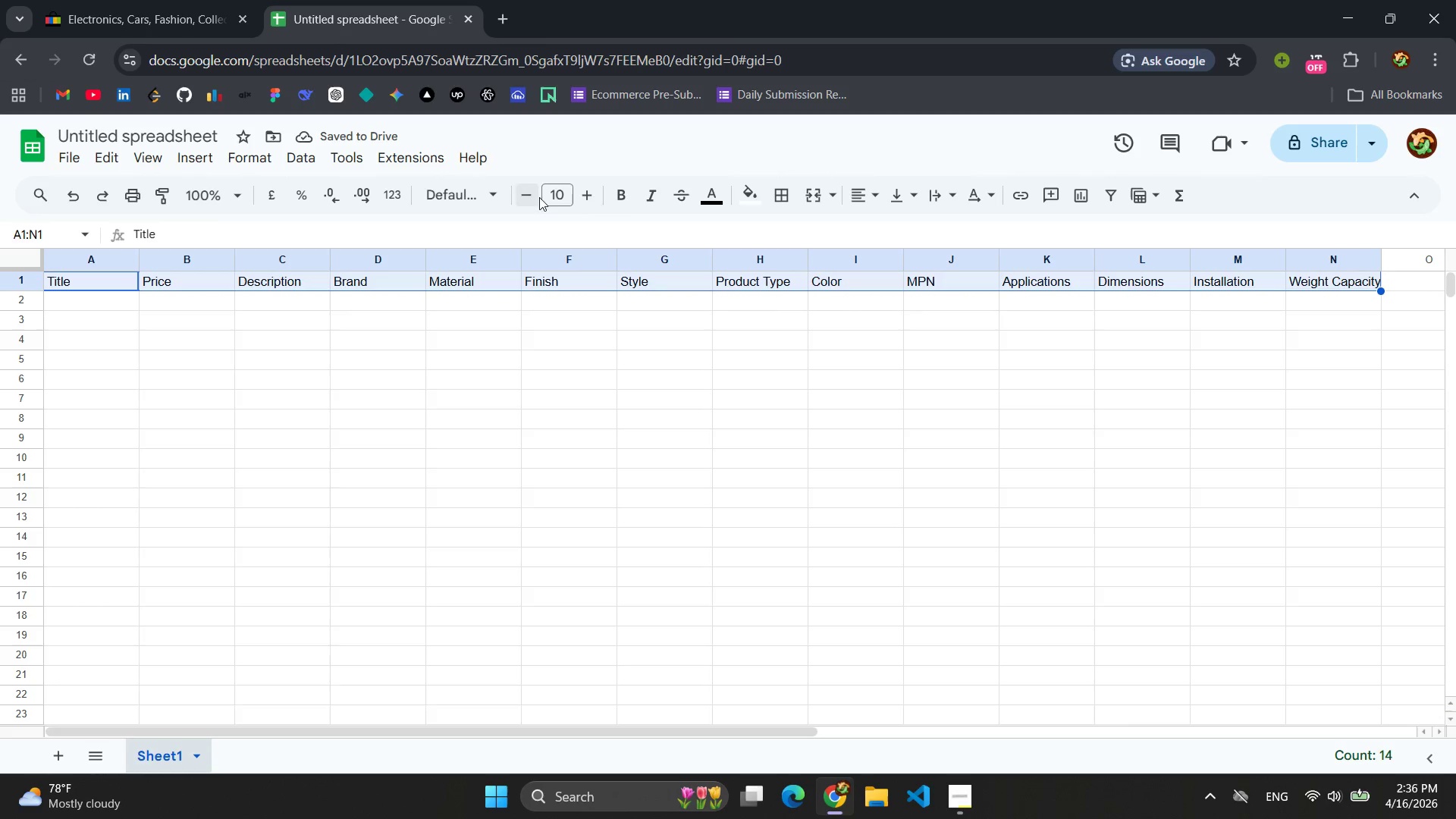 
left_click([625, 194])
 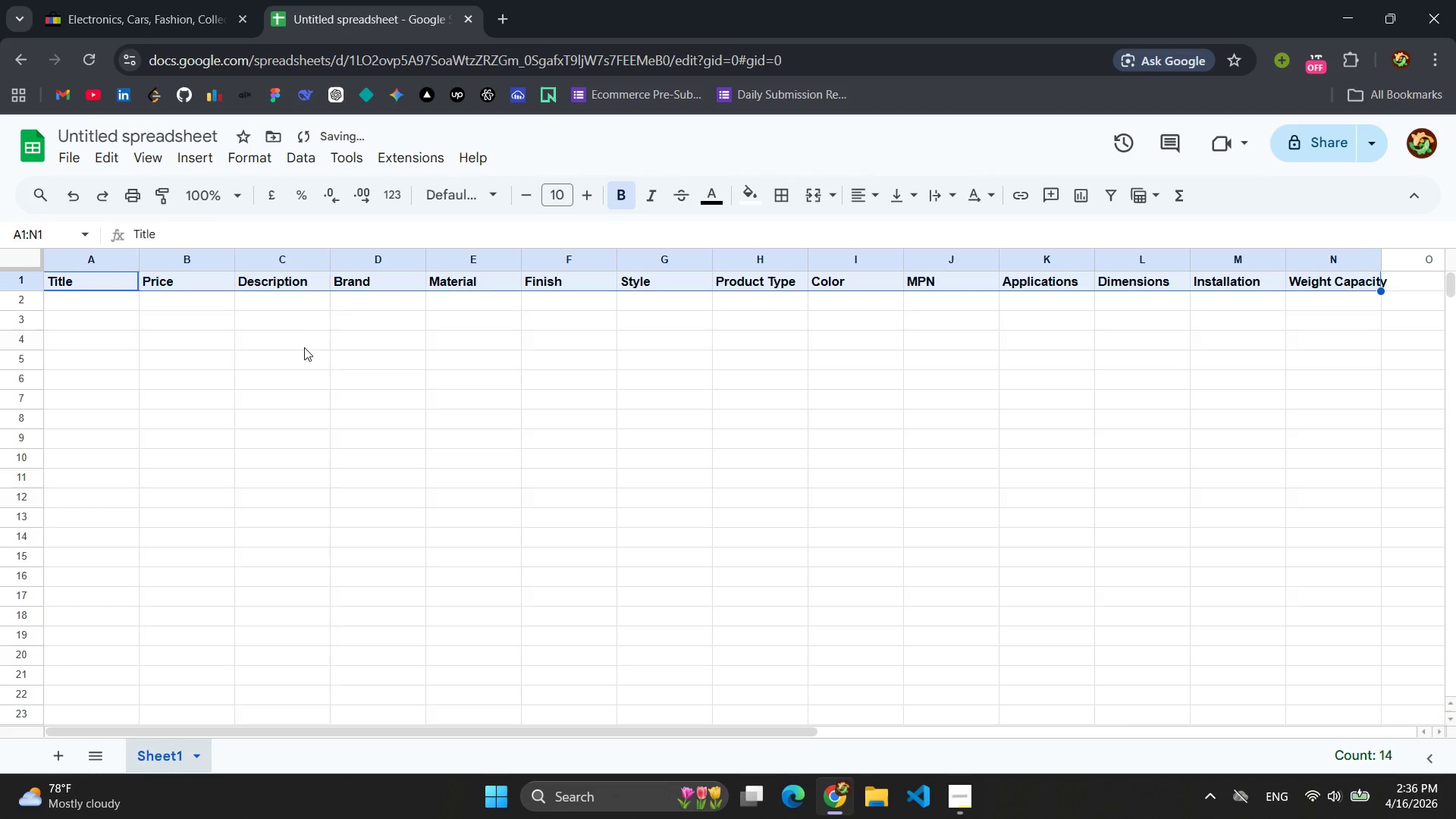 
left_click([304, 348])
 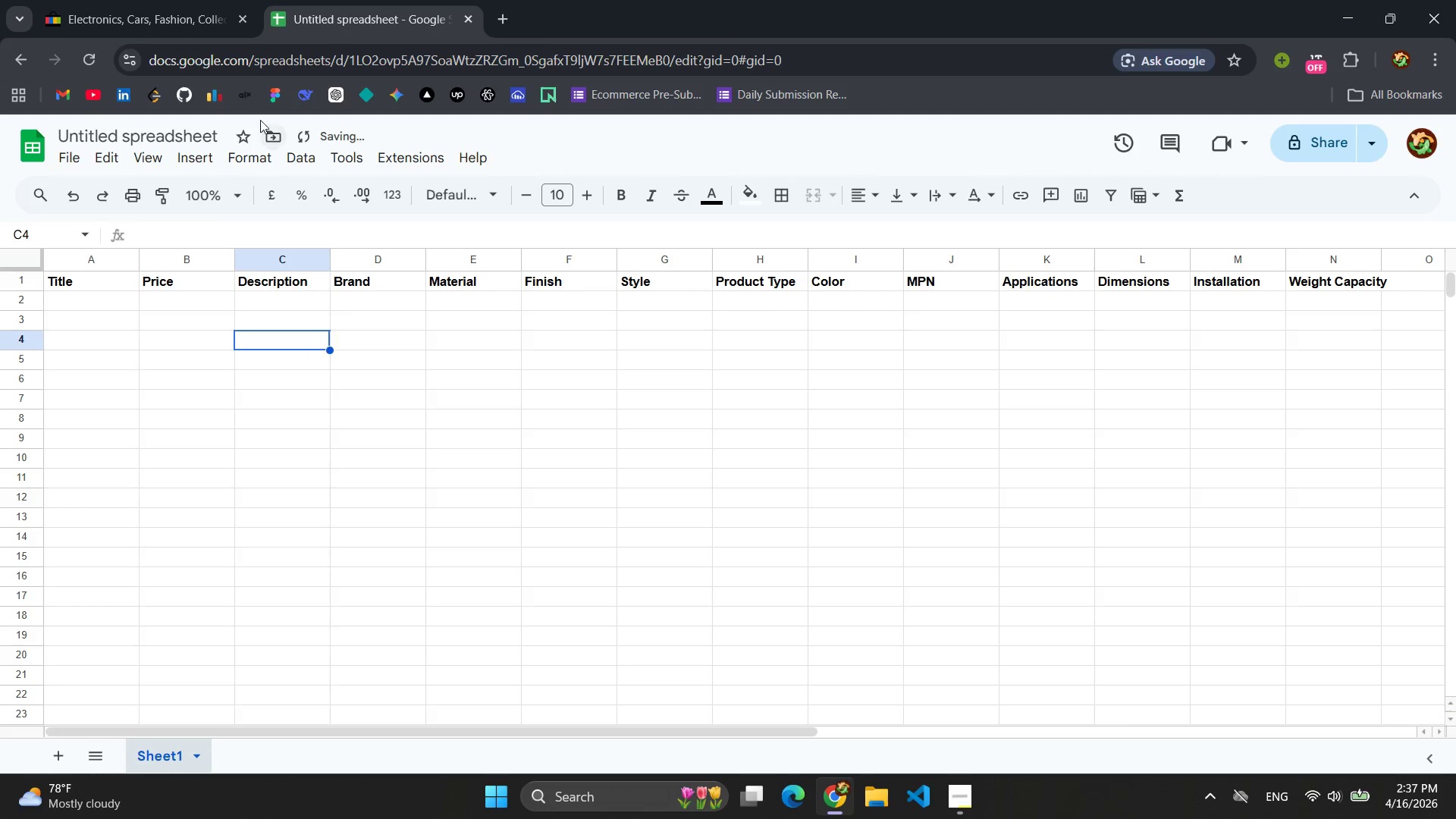 
left_click([188, 19])
 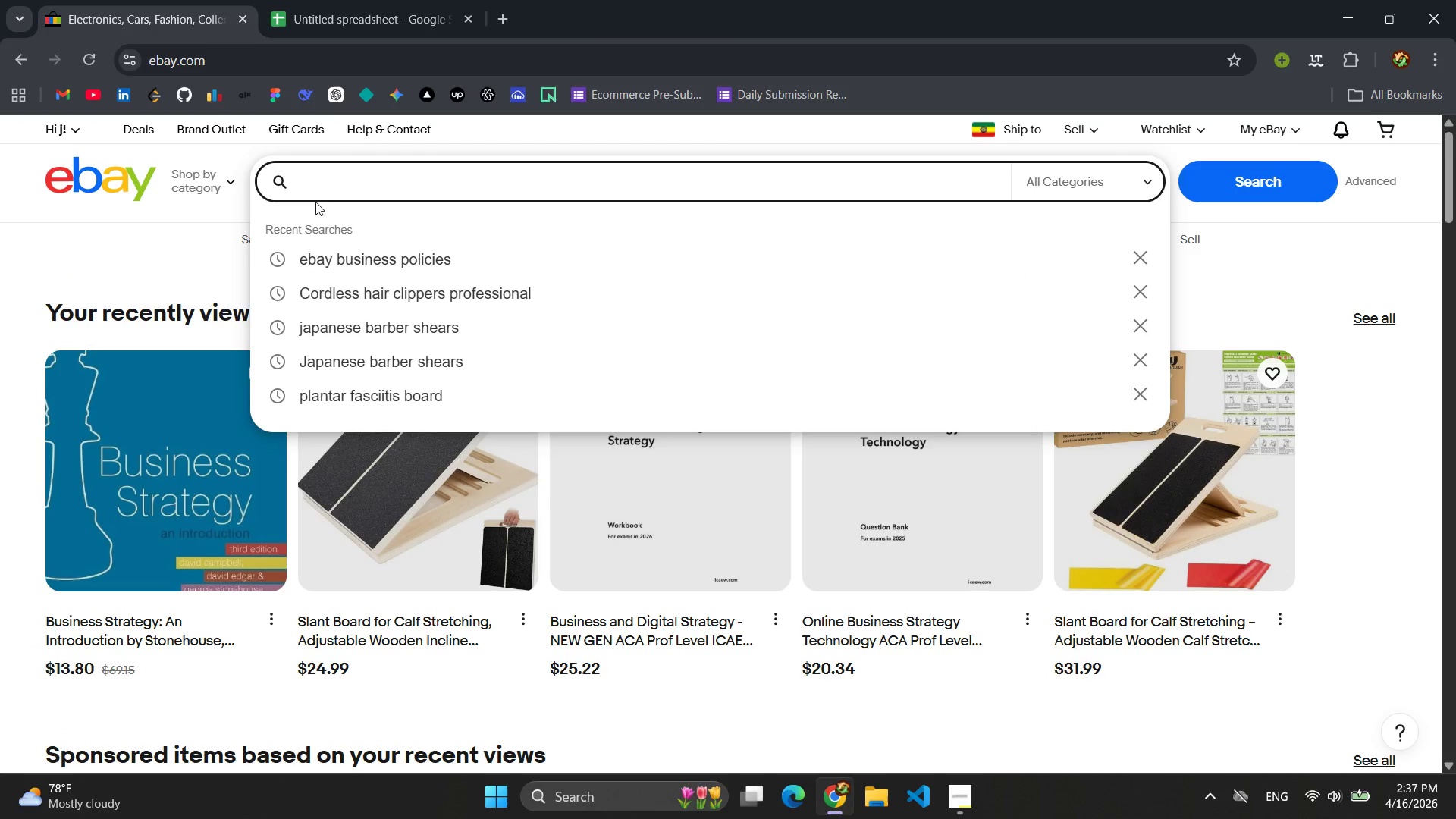 
left_click([352, 188])
 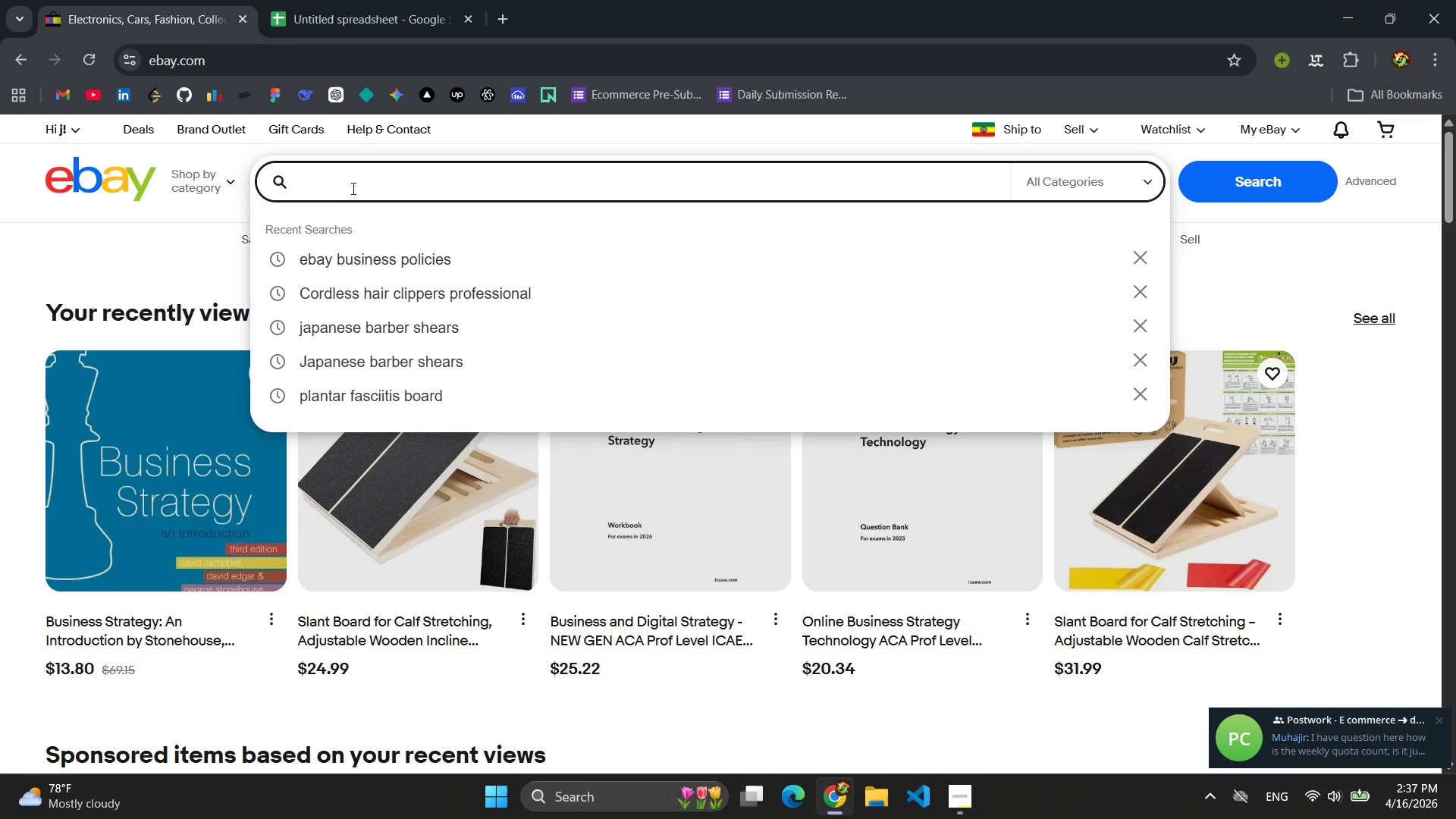 
wait(23.16)
 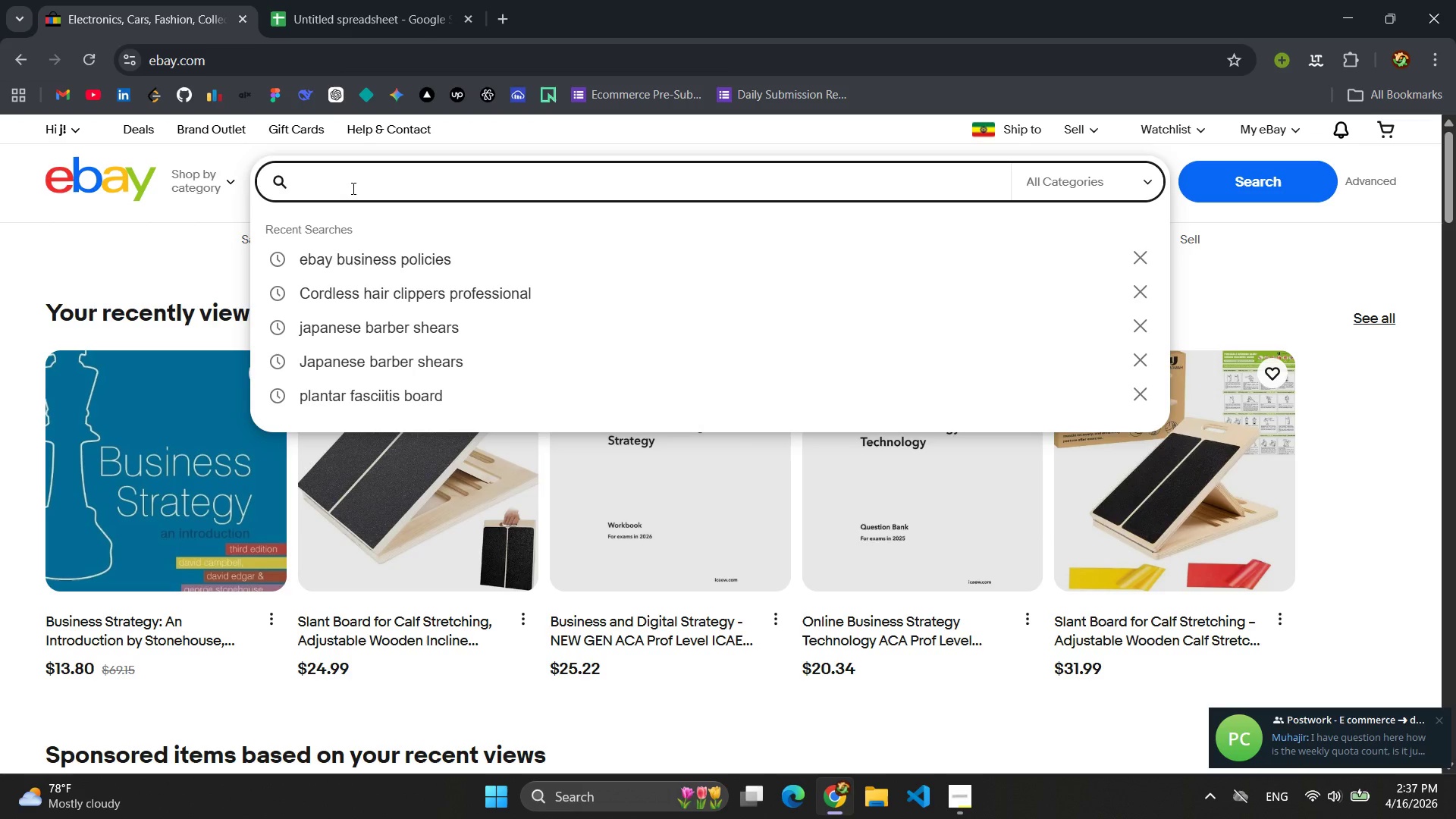 
type(hand forged bronze cabinate)
key(Backspace)
type( pull)
 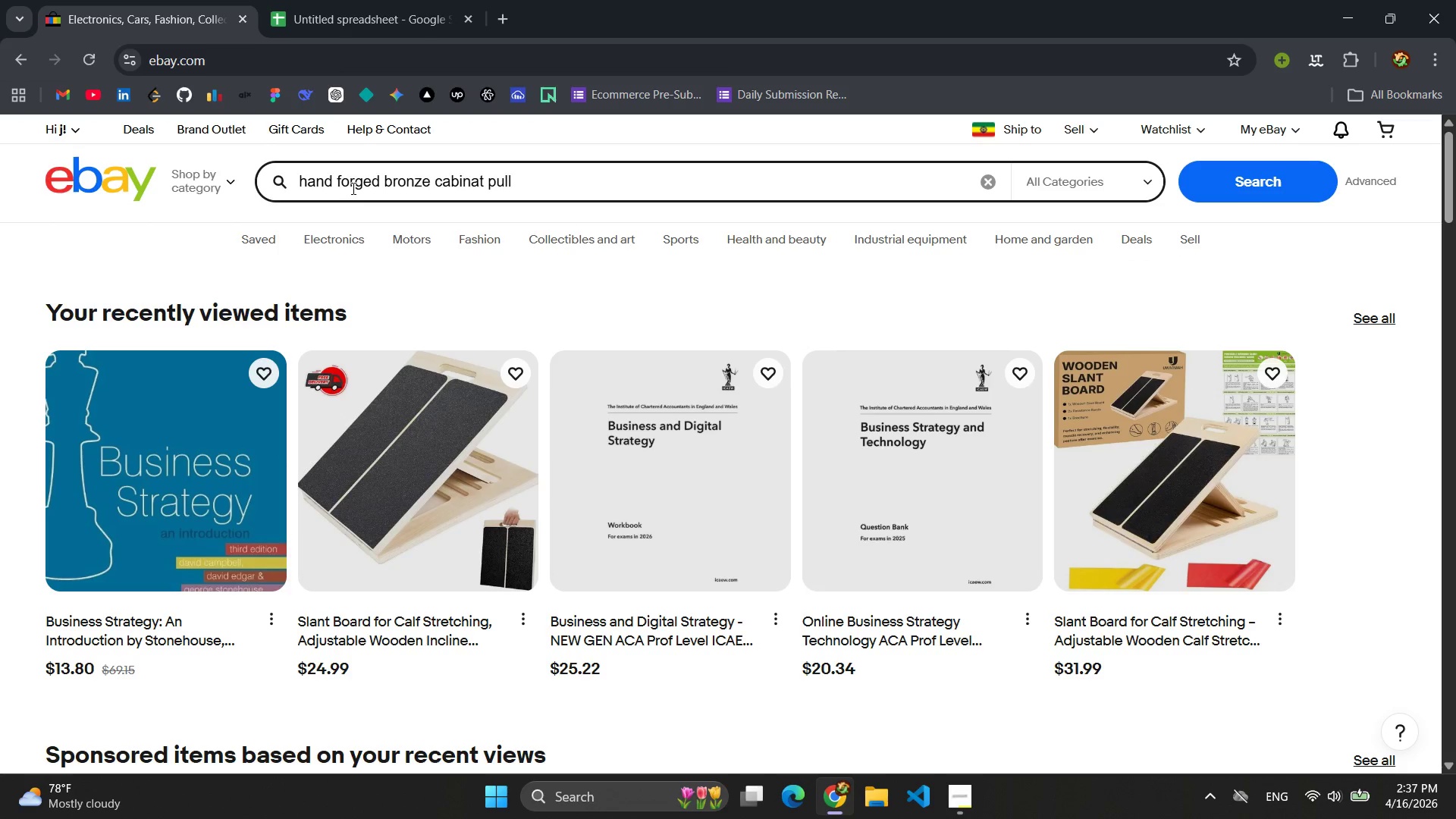 
key(Enter)
 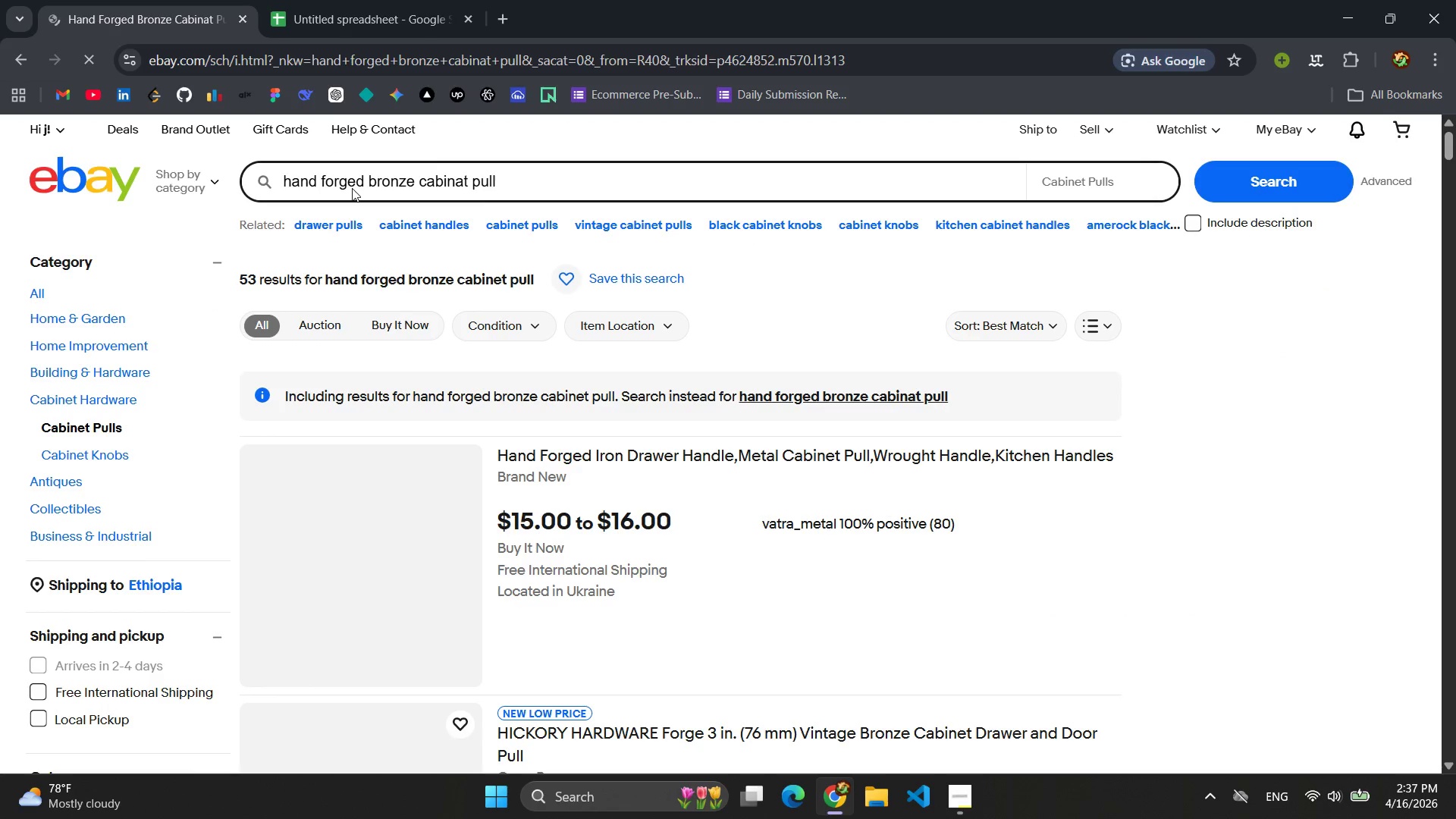 
scroll: coordinate [58, 631], scroll_direction: down, amount: 26.0
 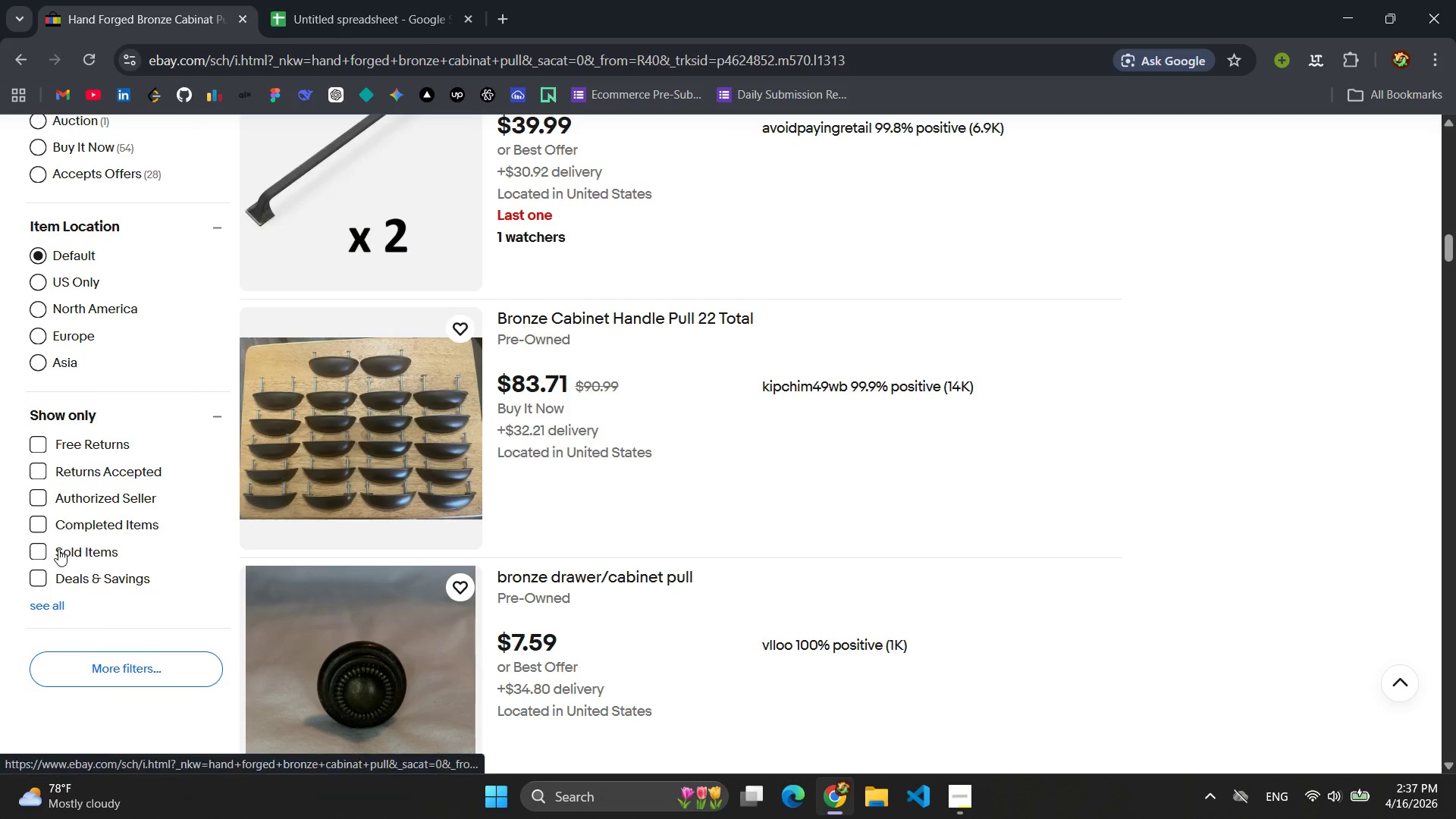 
left_click([44, 554])
 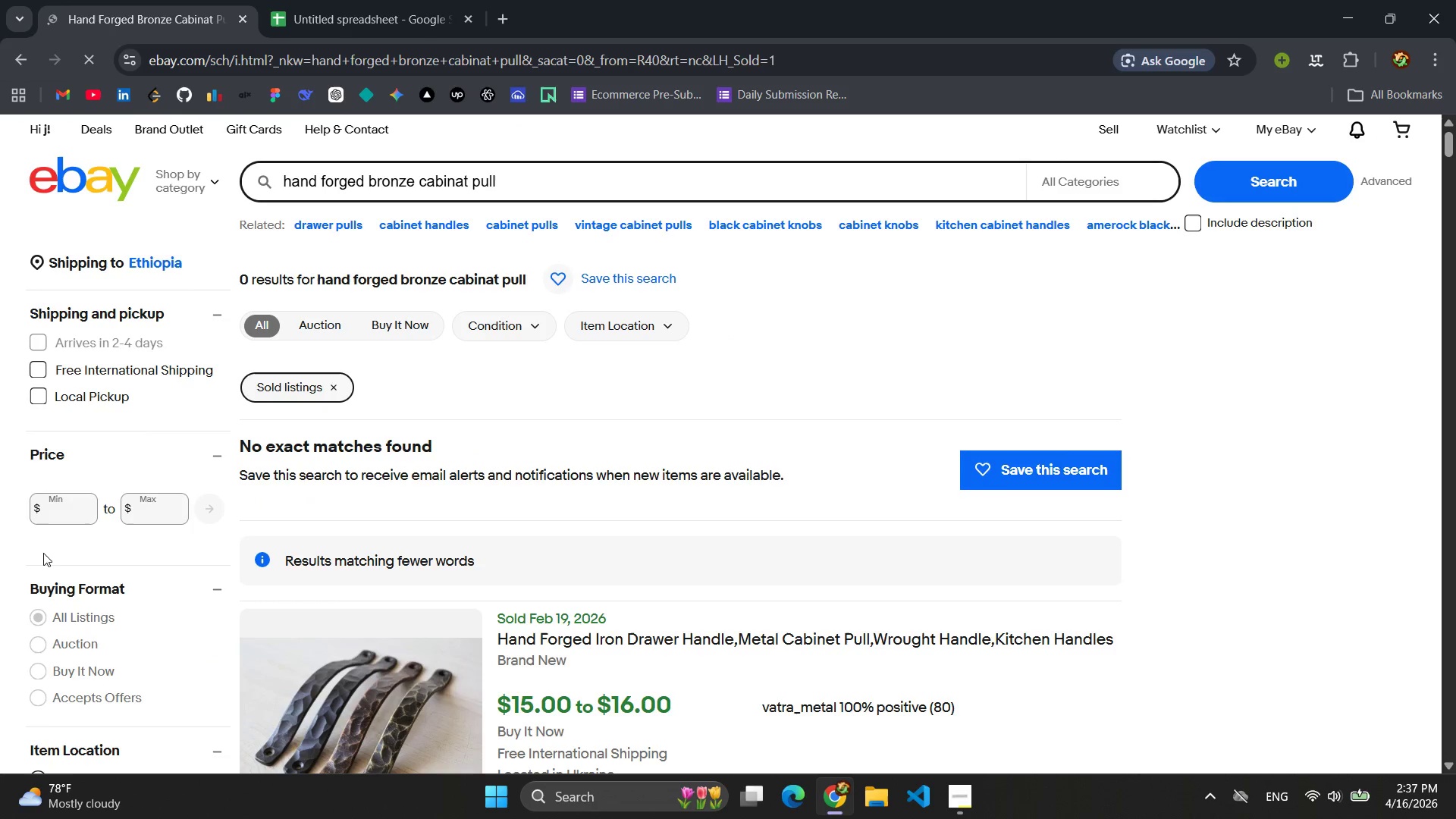 
scroll: coordinate [108, 515], scroll_direction: down, amount: 6.0
 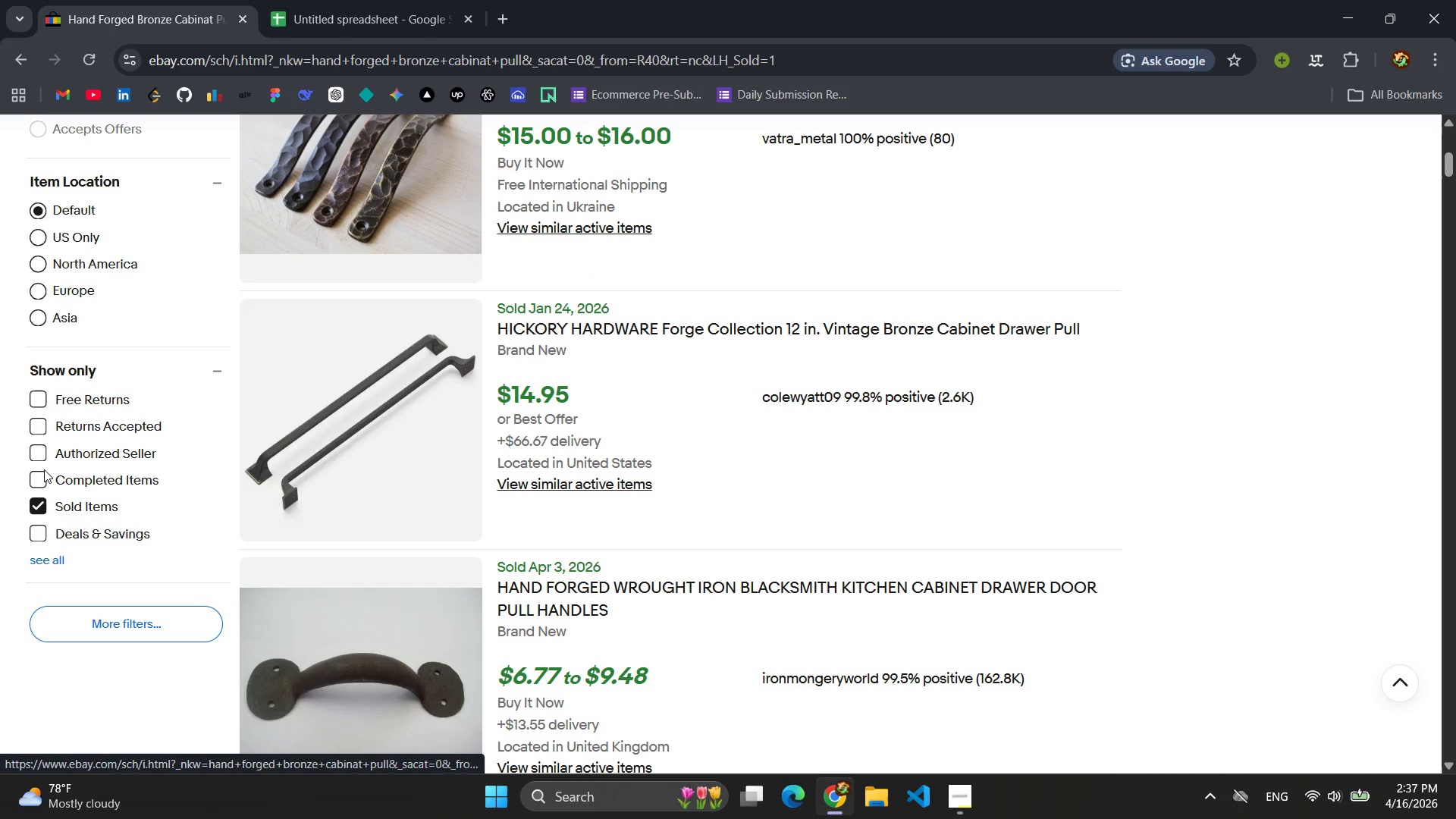 
left_click([36, 479])
 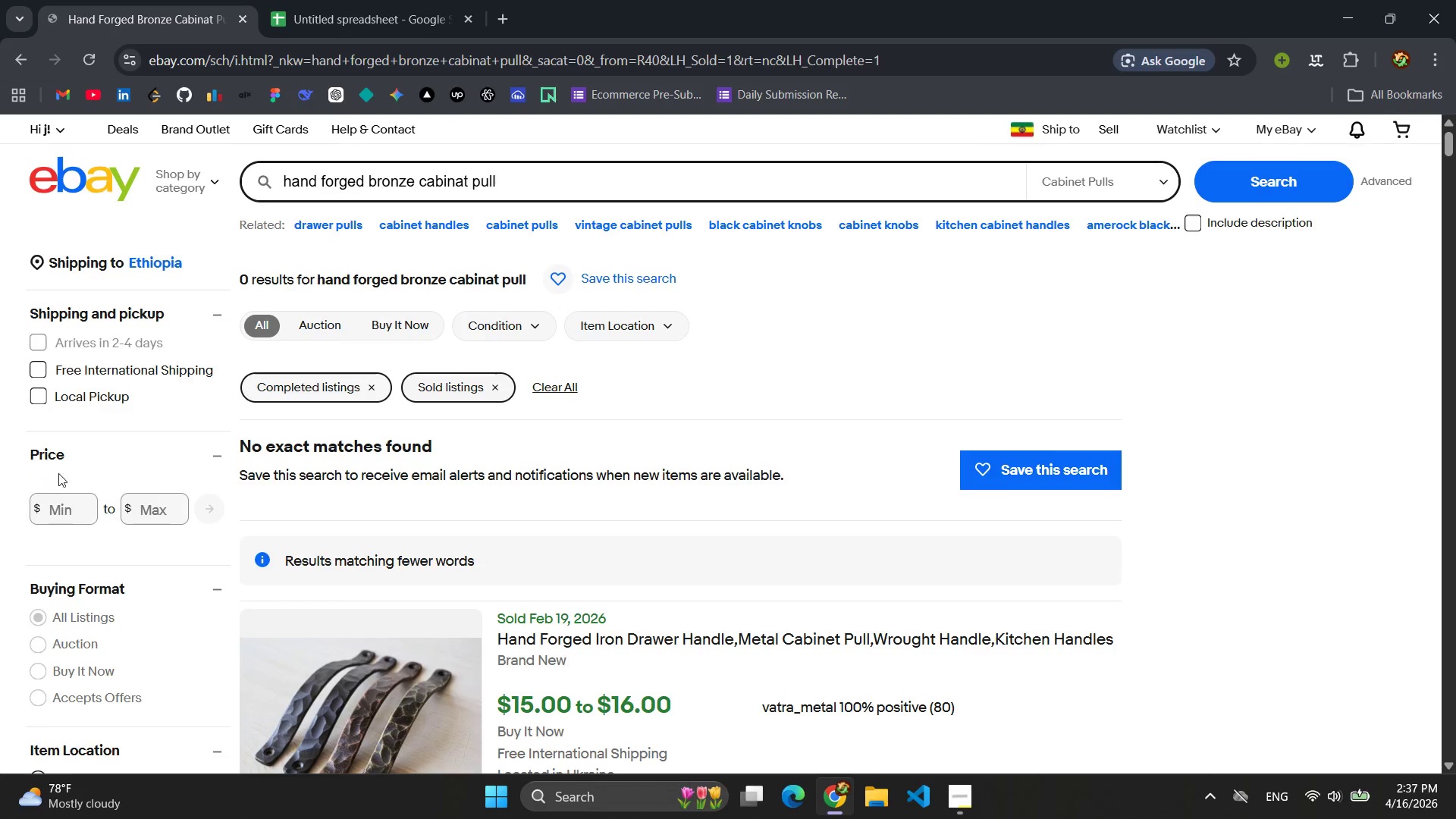 
scroll: coordinate [736, 366], scroll_direction: down, amount: 3.0
 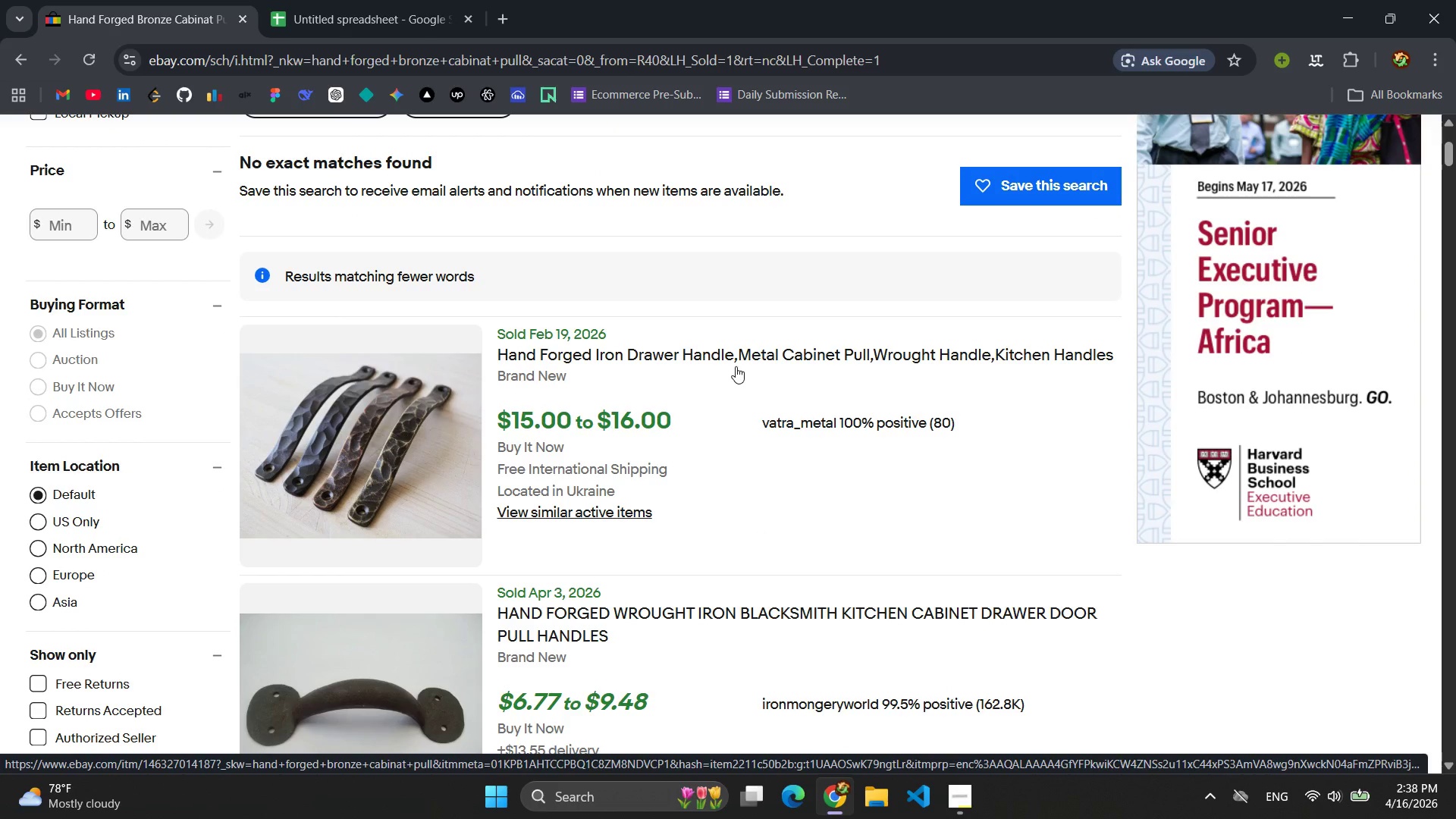 
wait(5.85)
 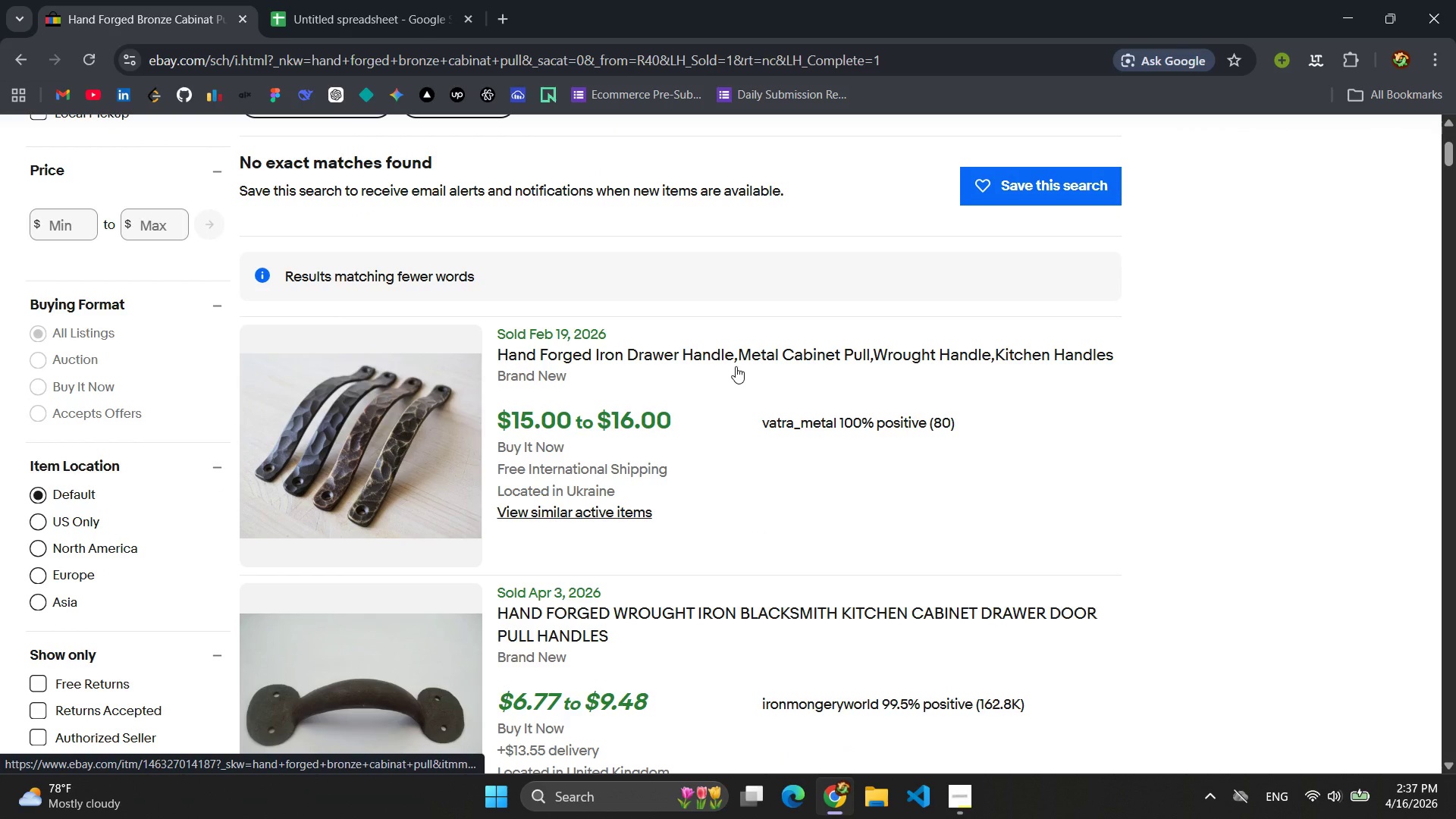 
left_click([969, 809])